 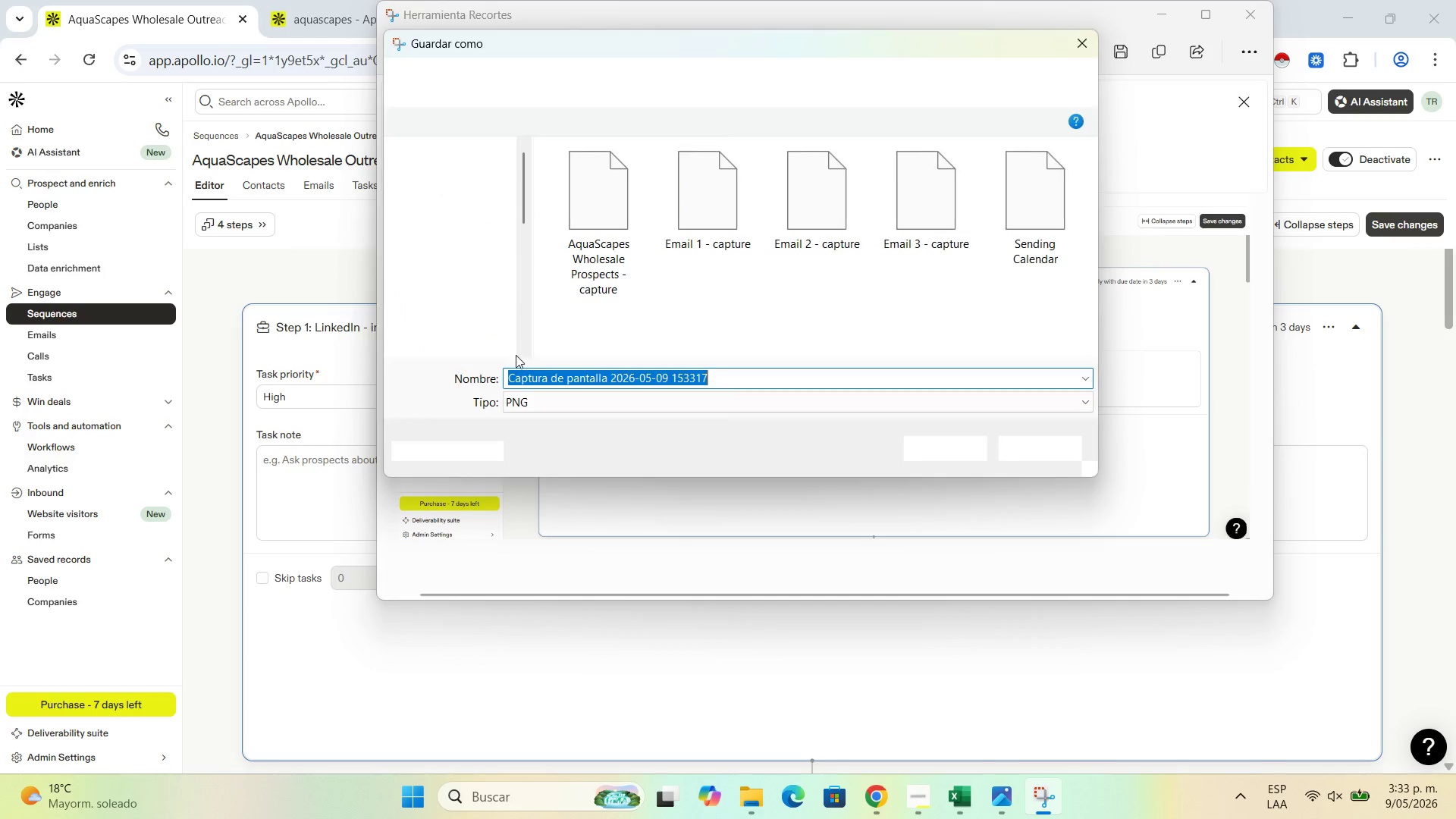 
type(Linkei)
key(Backspace)
type(din spet )
key(Backspace)
key(Backspace)
key(Backspace)
key(Backspace)
type(tep  1)
key(Backspace)
key(Backspace)
type(1 - capture)
 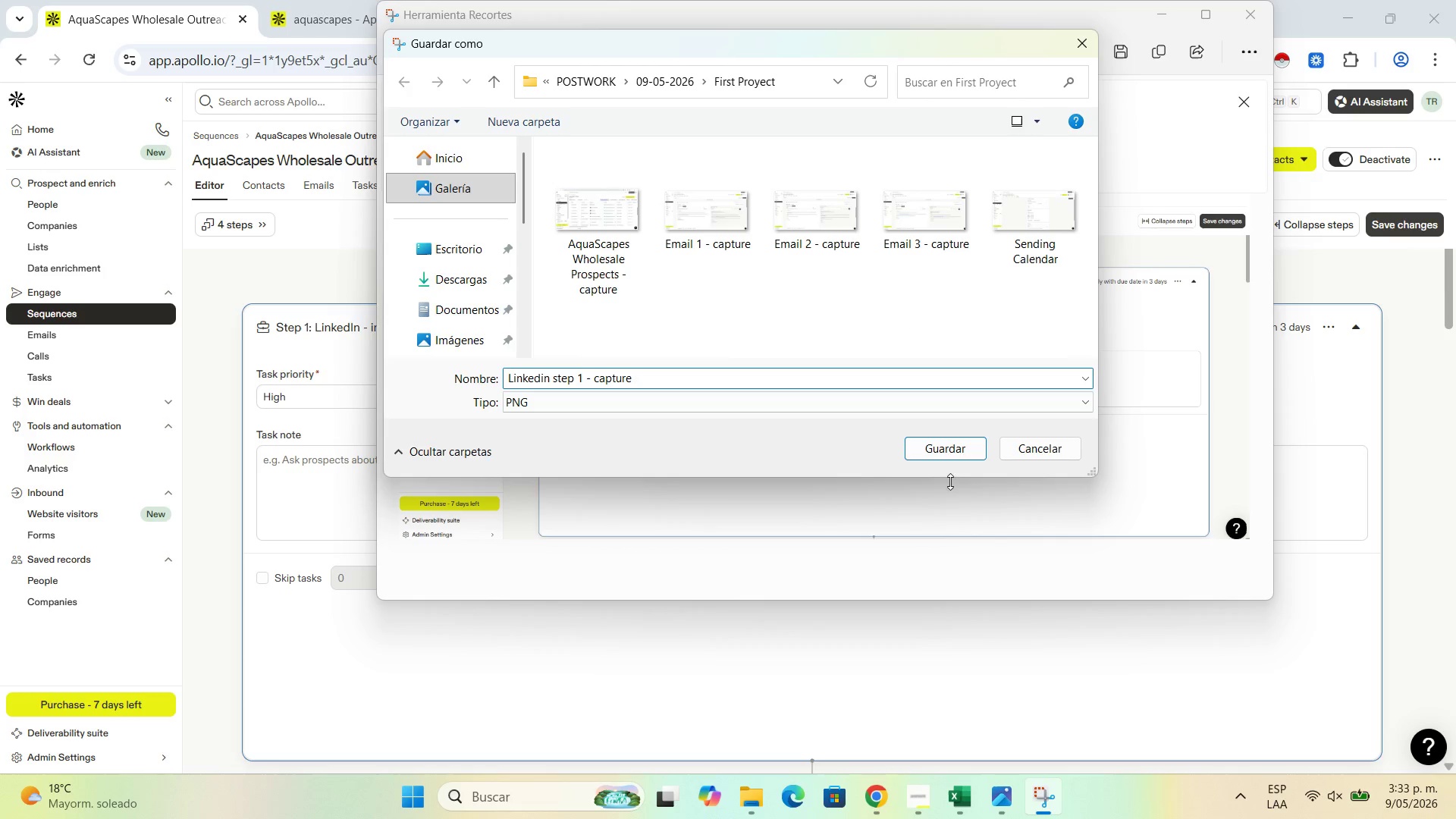 
left_click([956, 455])
 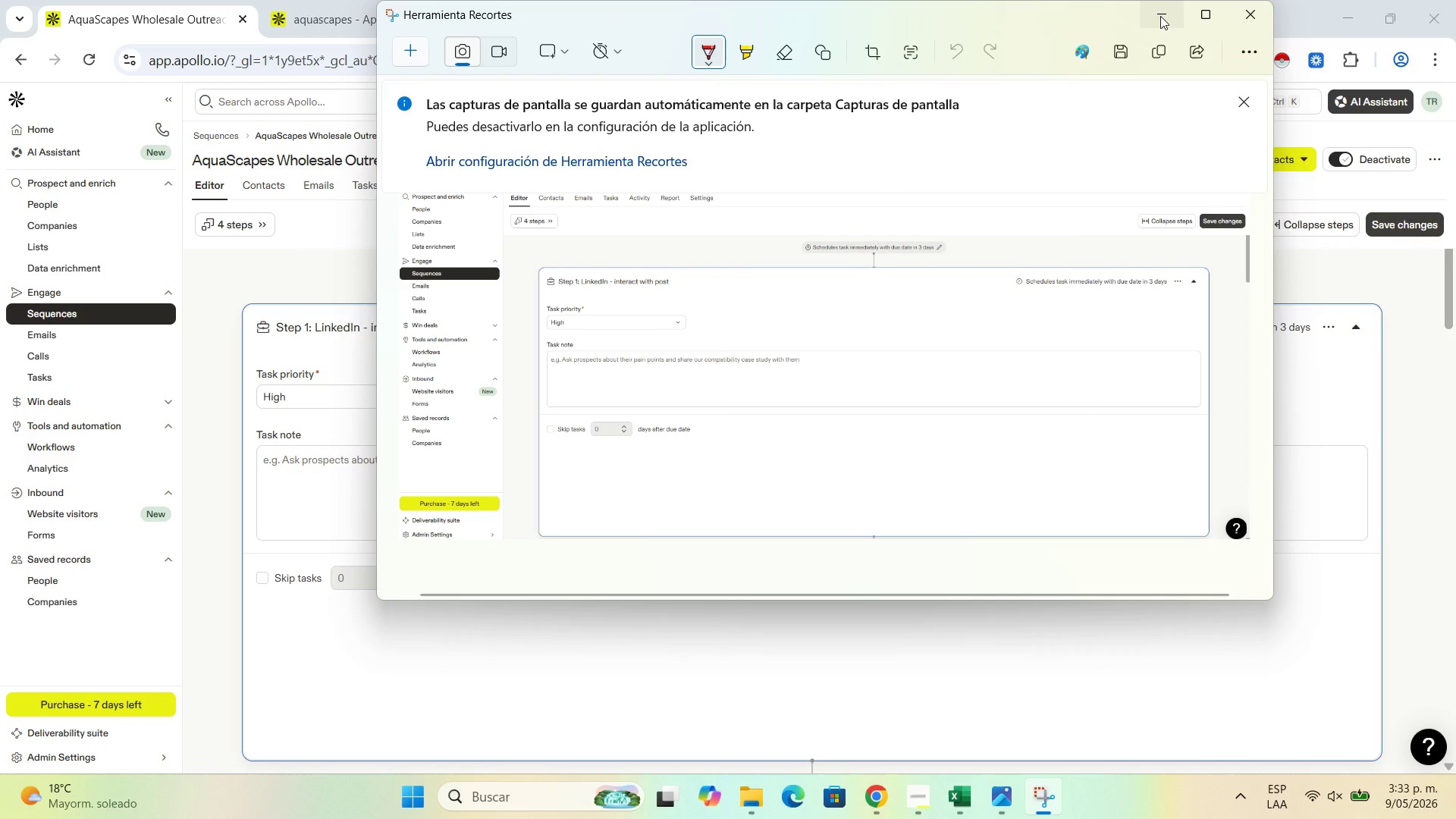 
left_click([1160, 16])
 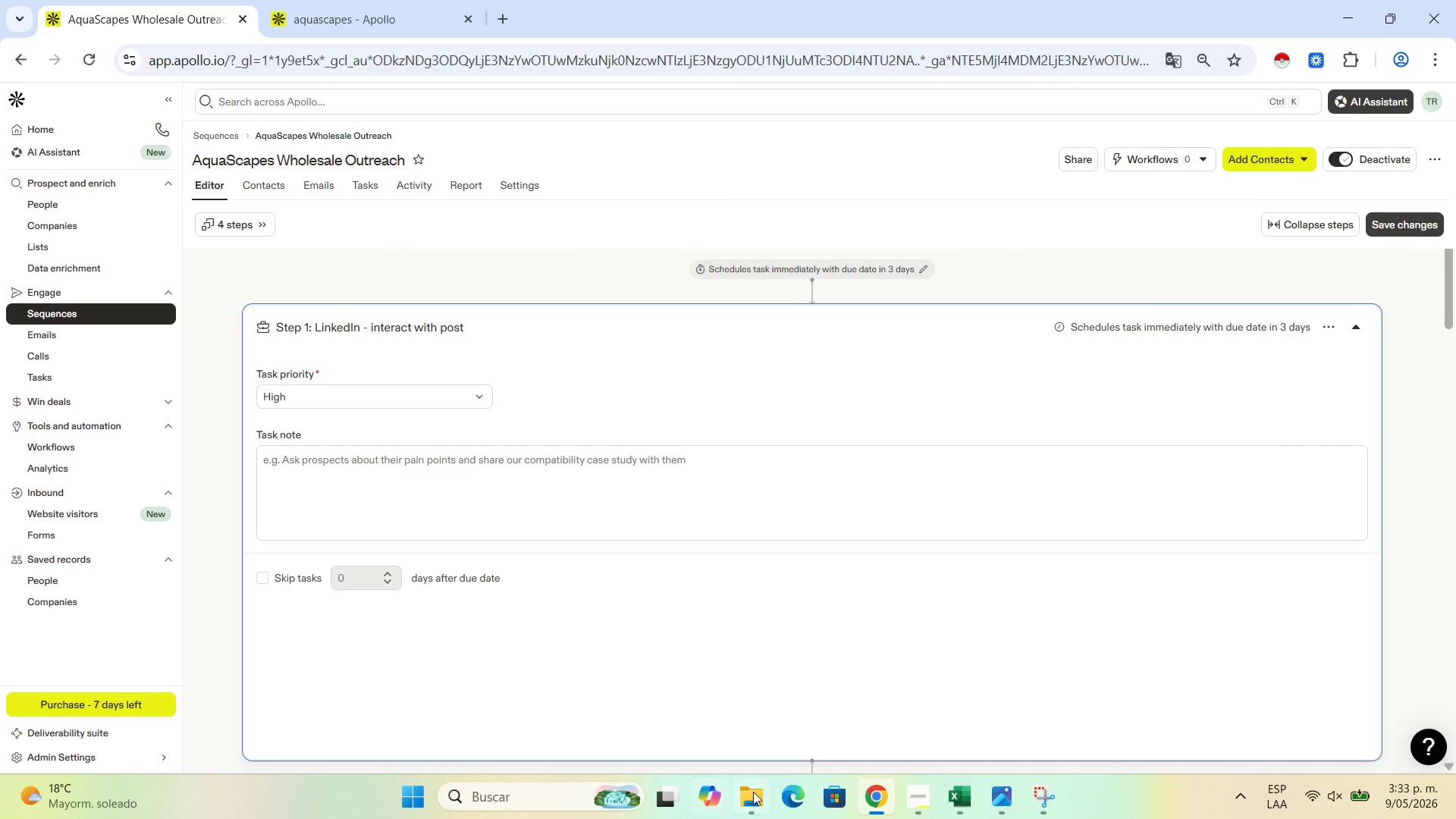 
left_click([754, 792])
 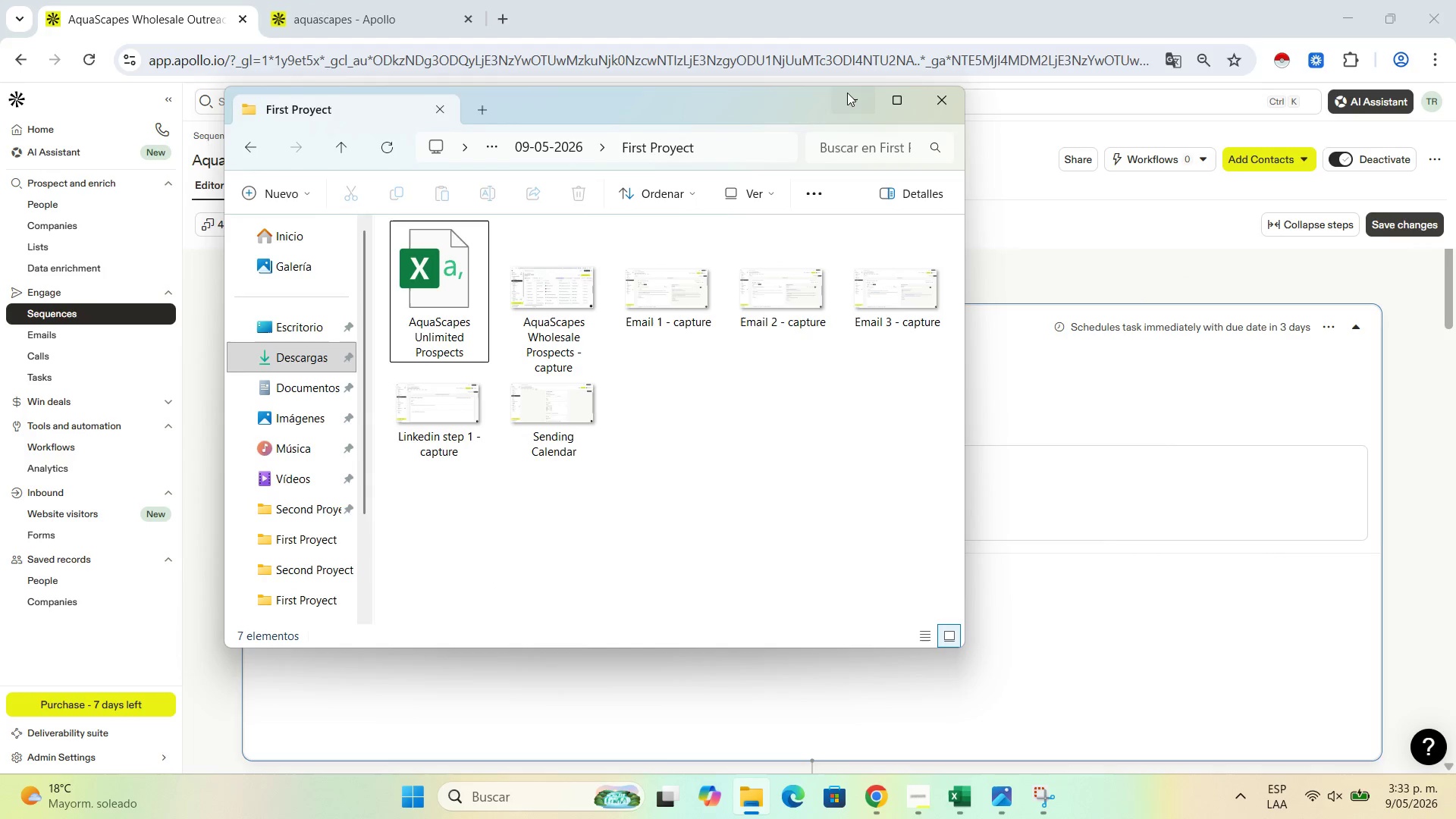 
left_click([844, 94])
 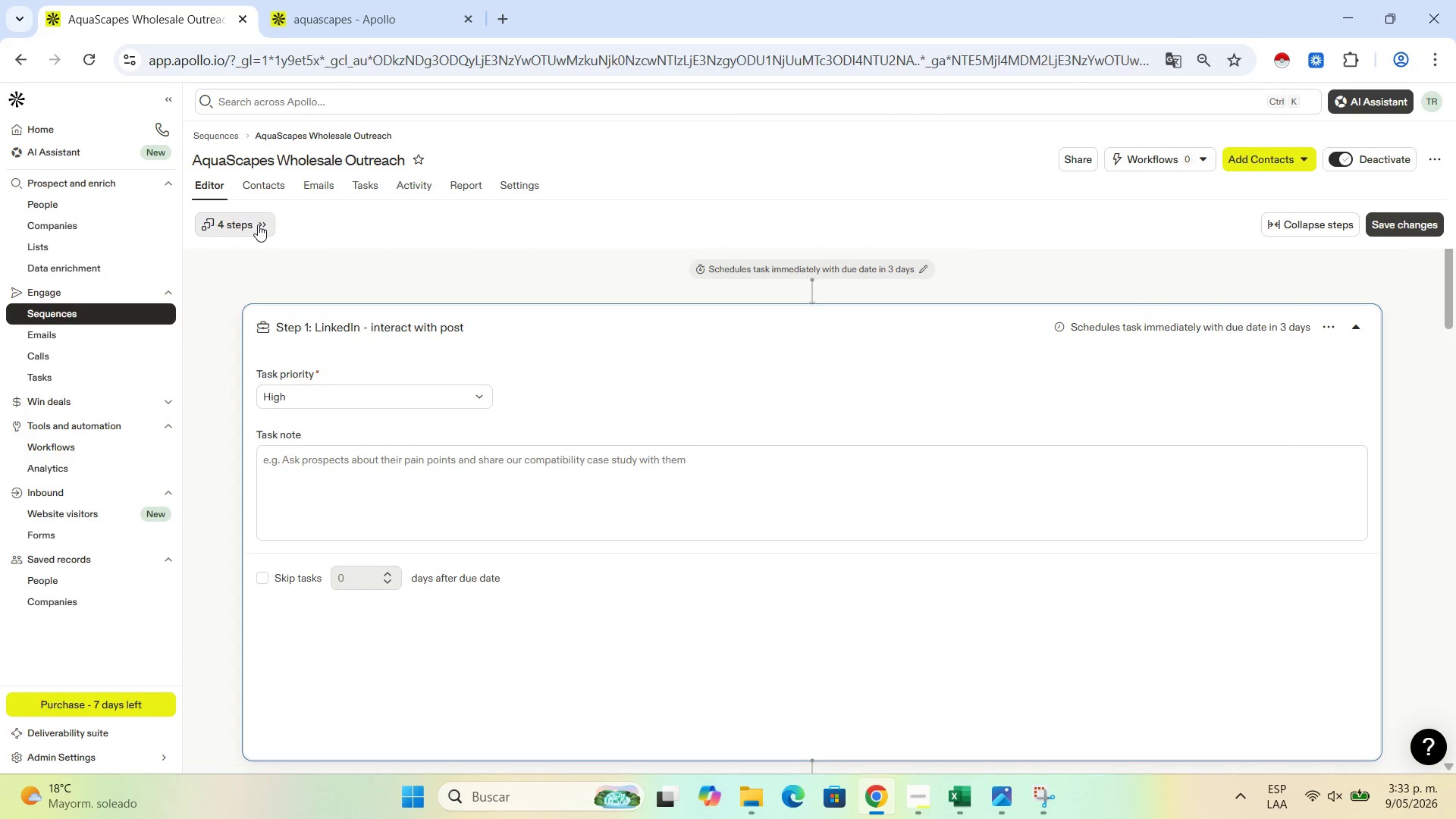 
left_click([258, 224])
 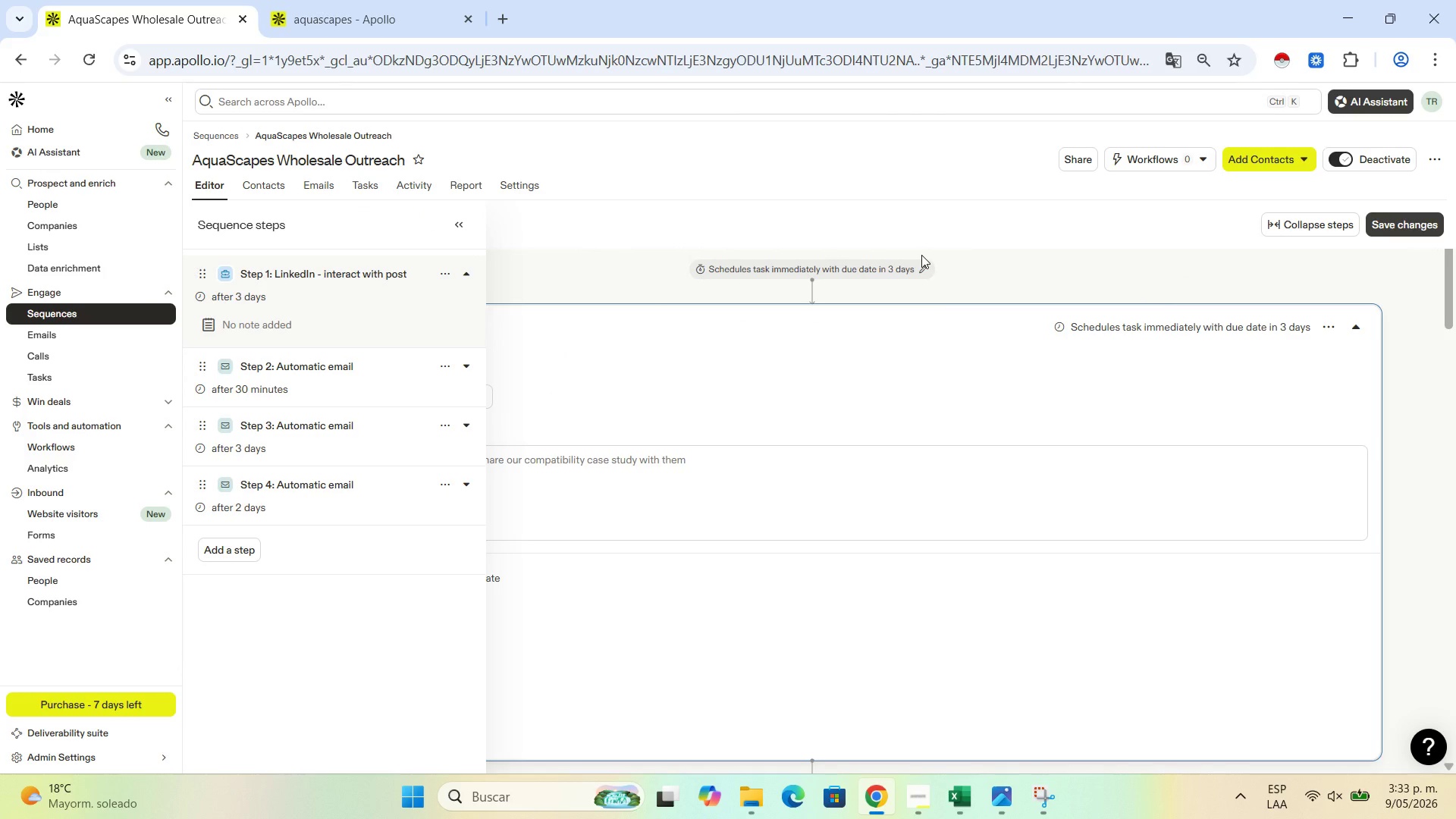 
key(Control+NumpadAdd)
 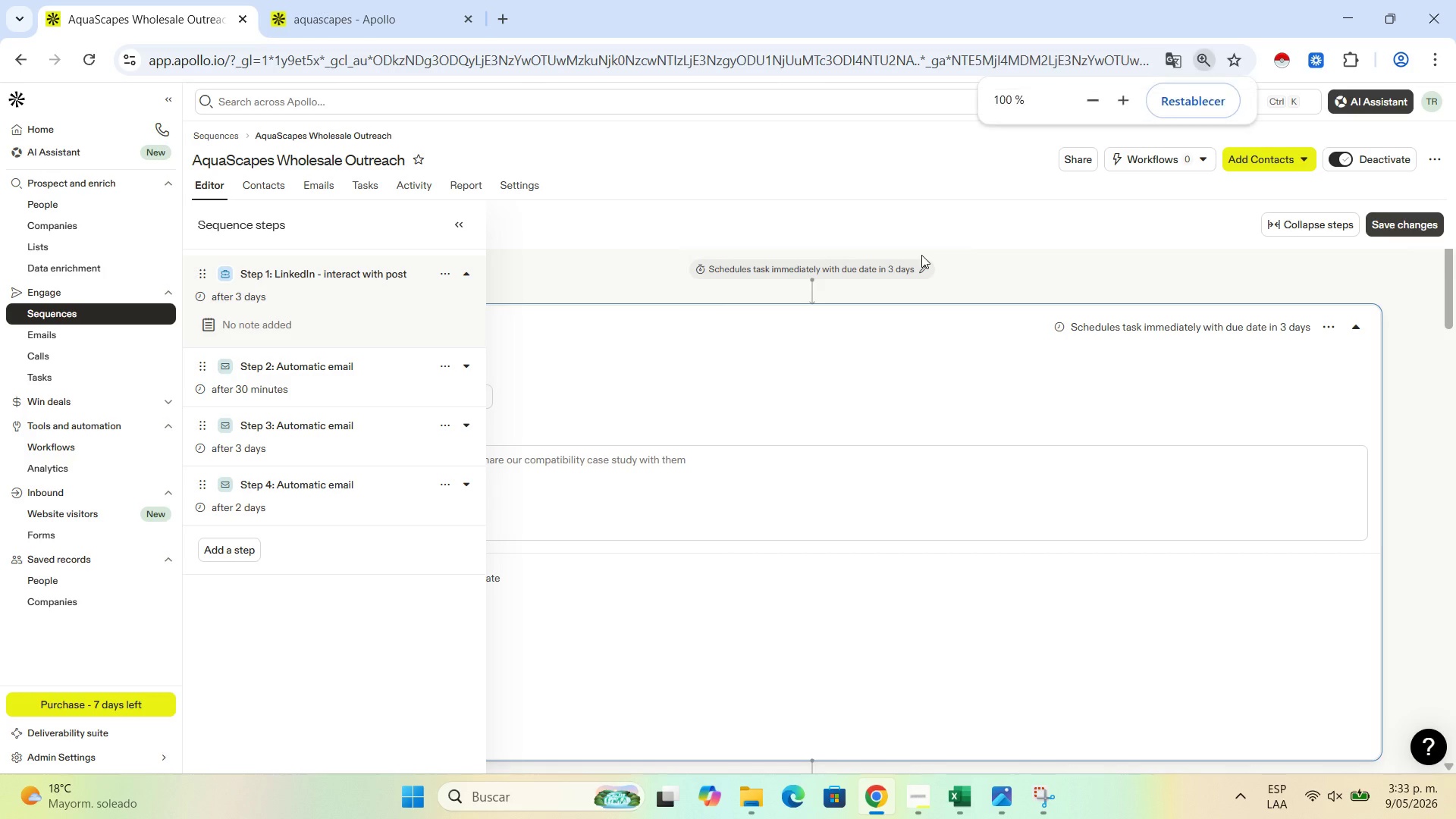 
key(Control+NumpadAdd)
 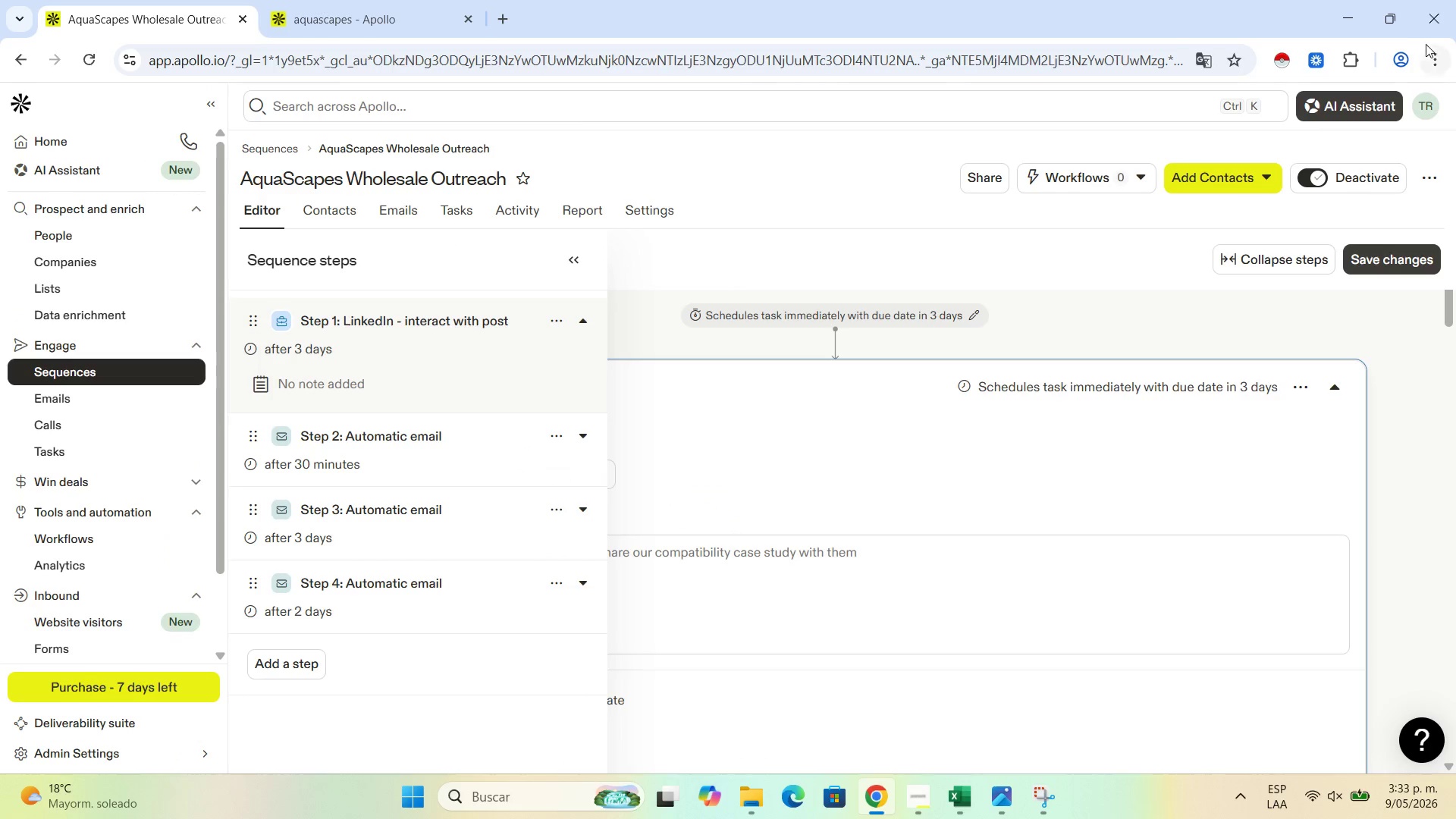 
left_click([1043, 816])
 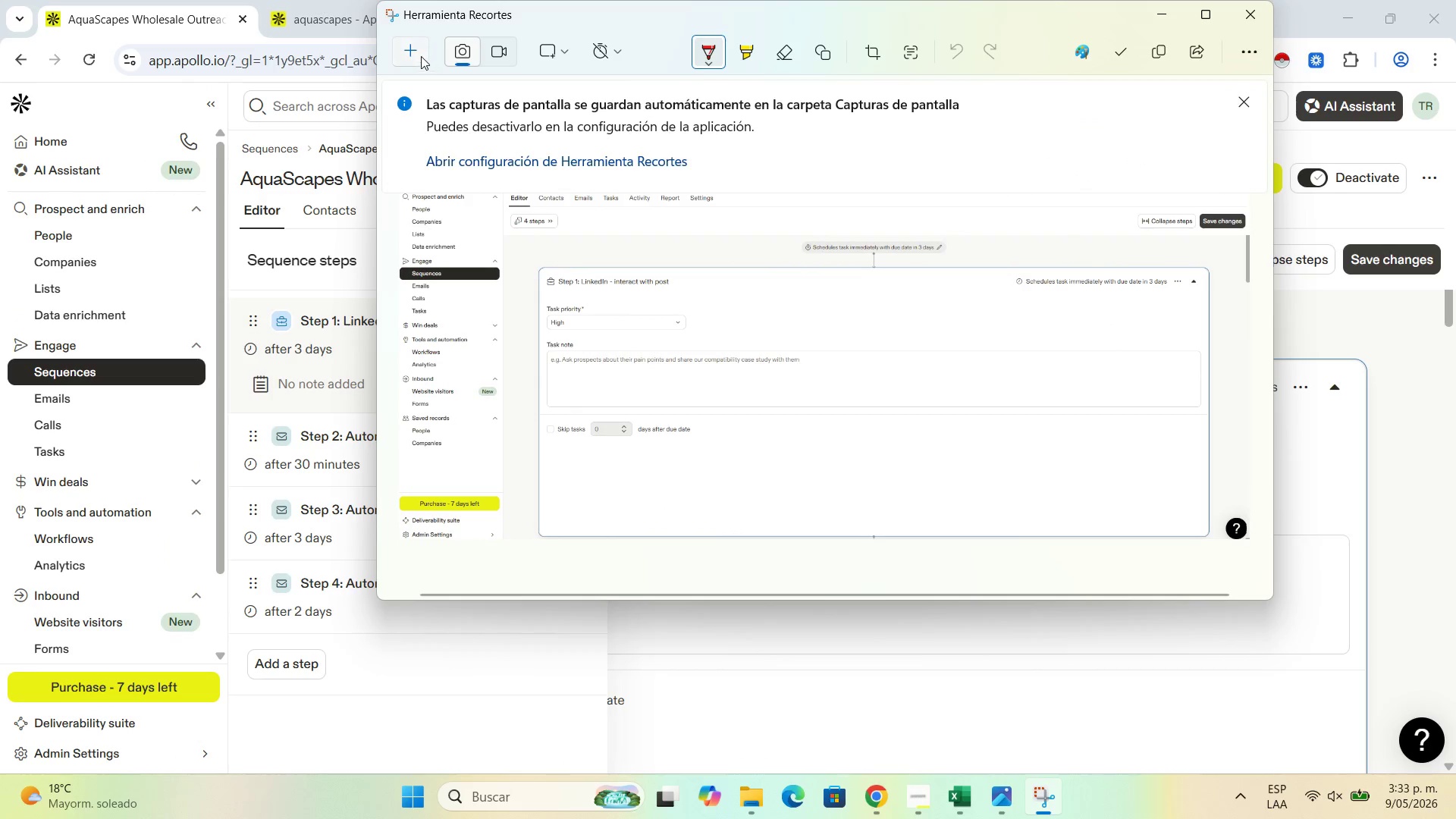 
left_click([403, 52])
 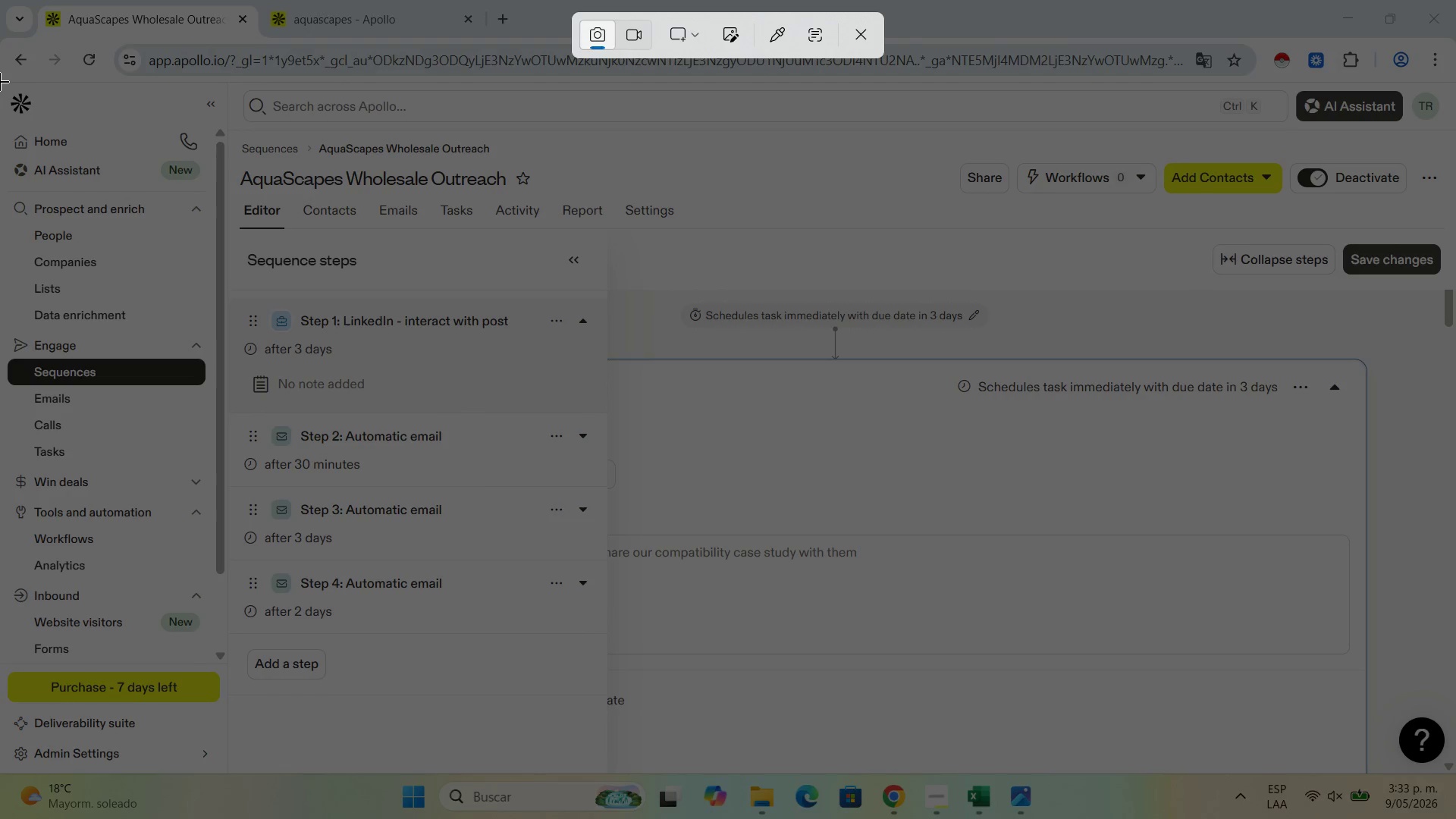 
left_click_drag(start_coordinate=[0, 80], to_coordinate=[1454, 770])
 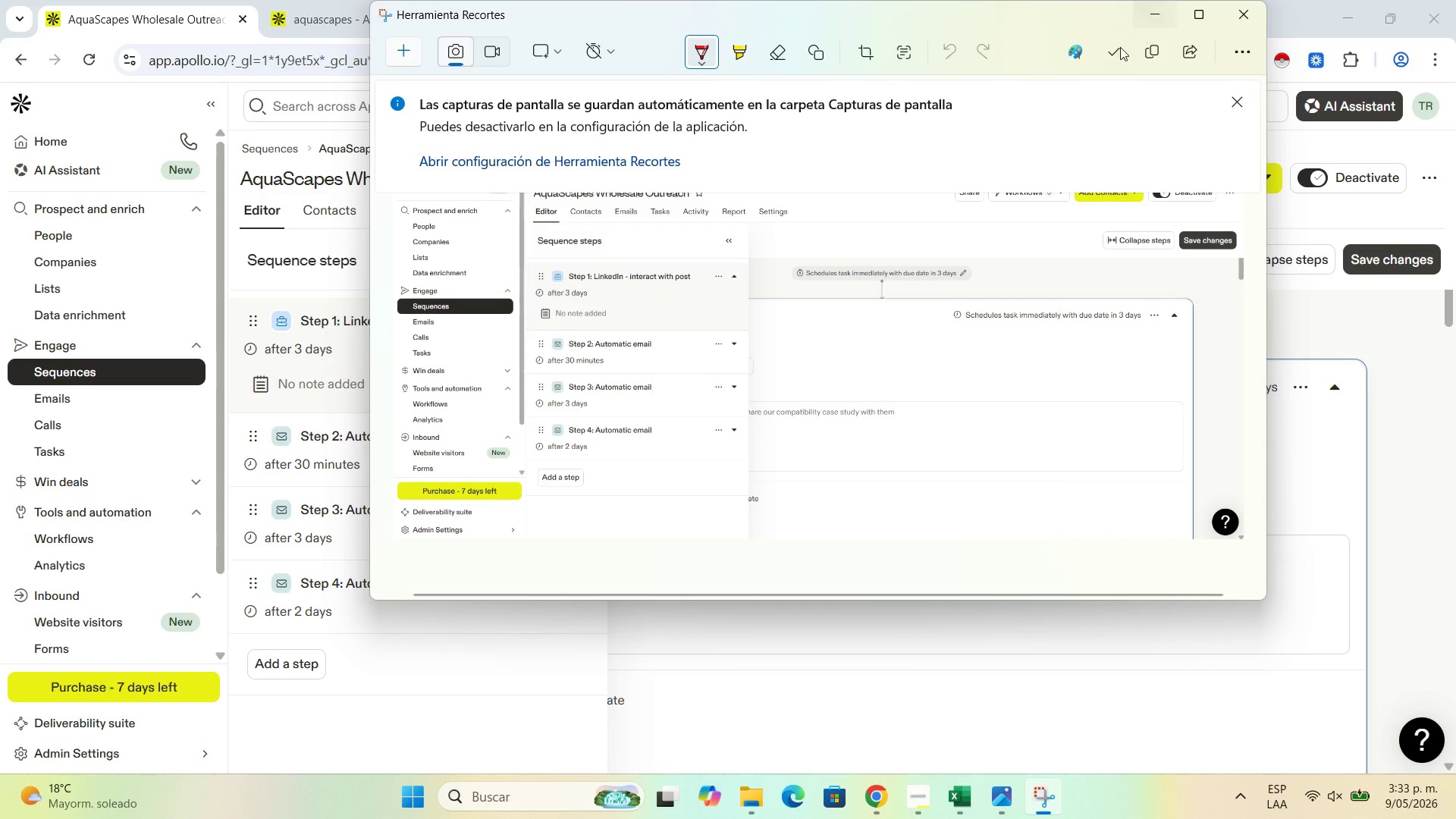 
left_click([1109, 52])